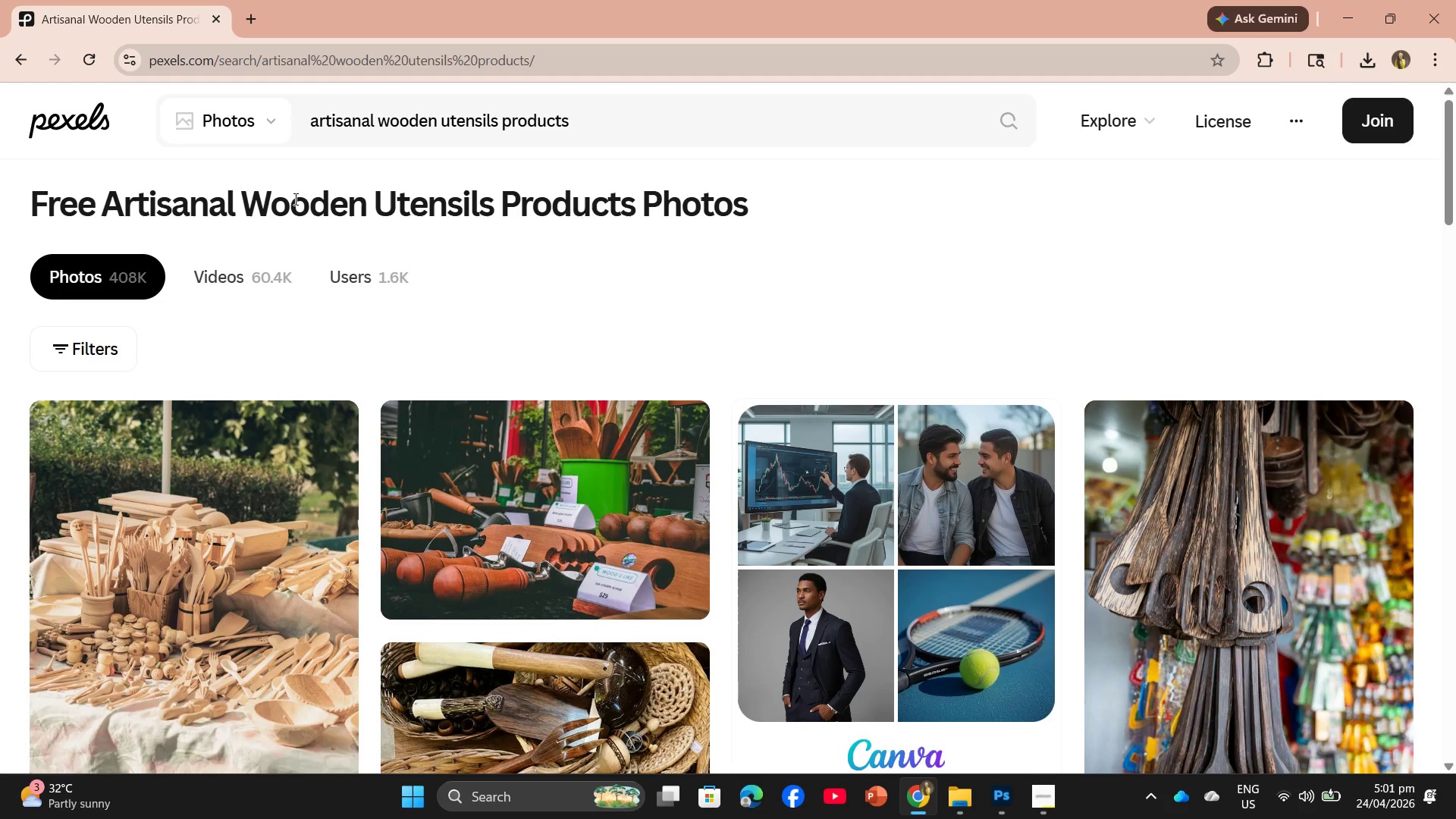 
scroll: coordinate [984, 557], scroll_direction: down, amount: 3.0
 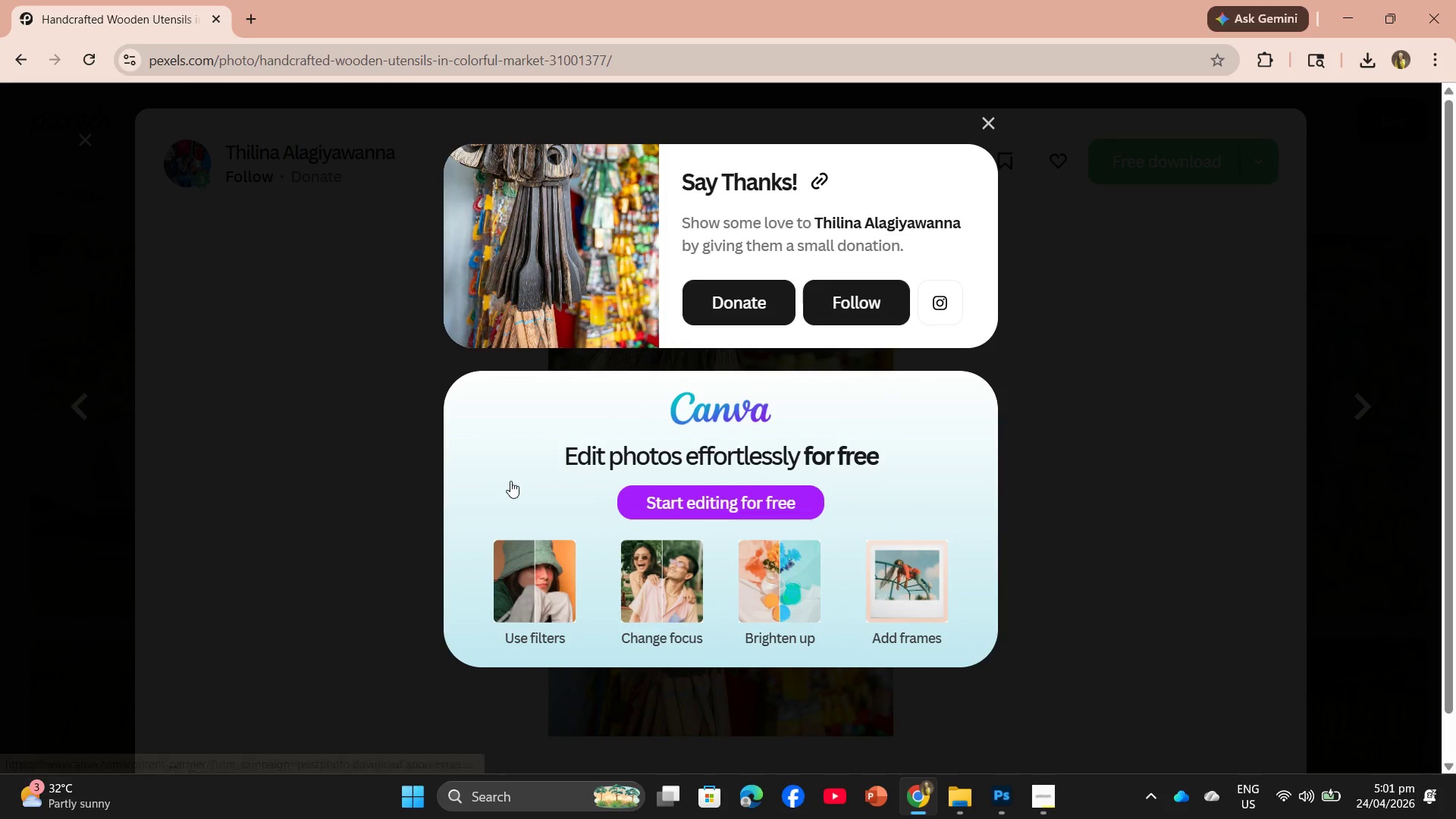 
wait(5.65)
 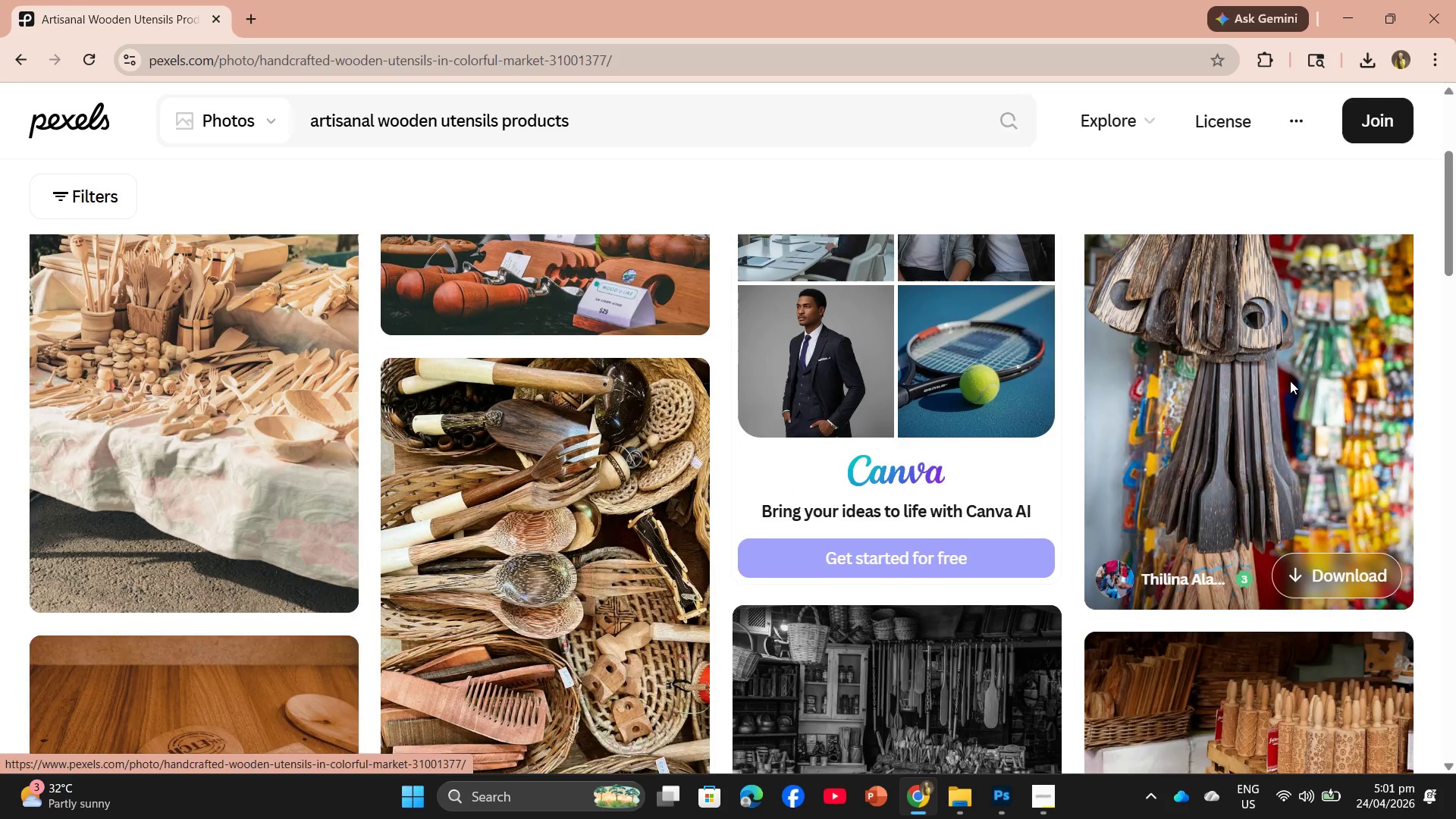 
left_click_drag(start_coordinate=[1247, 115], to_coordinate=[679, 27])
 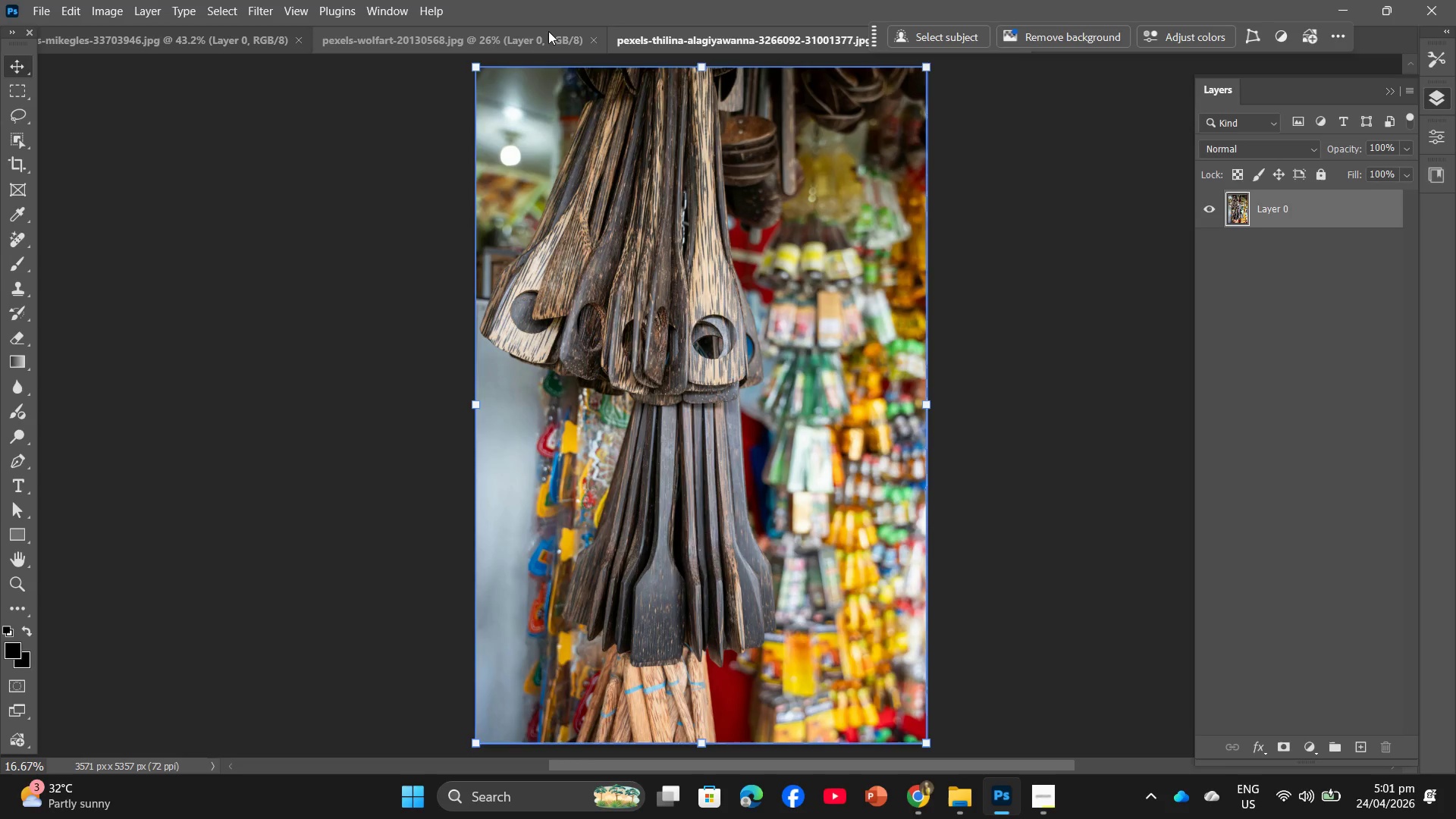 
wait(5.91)
 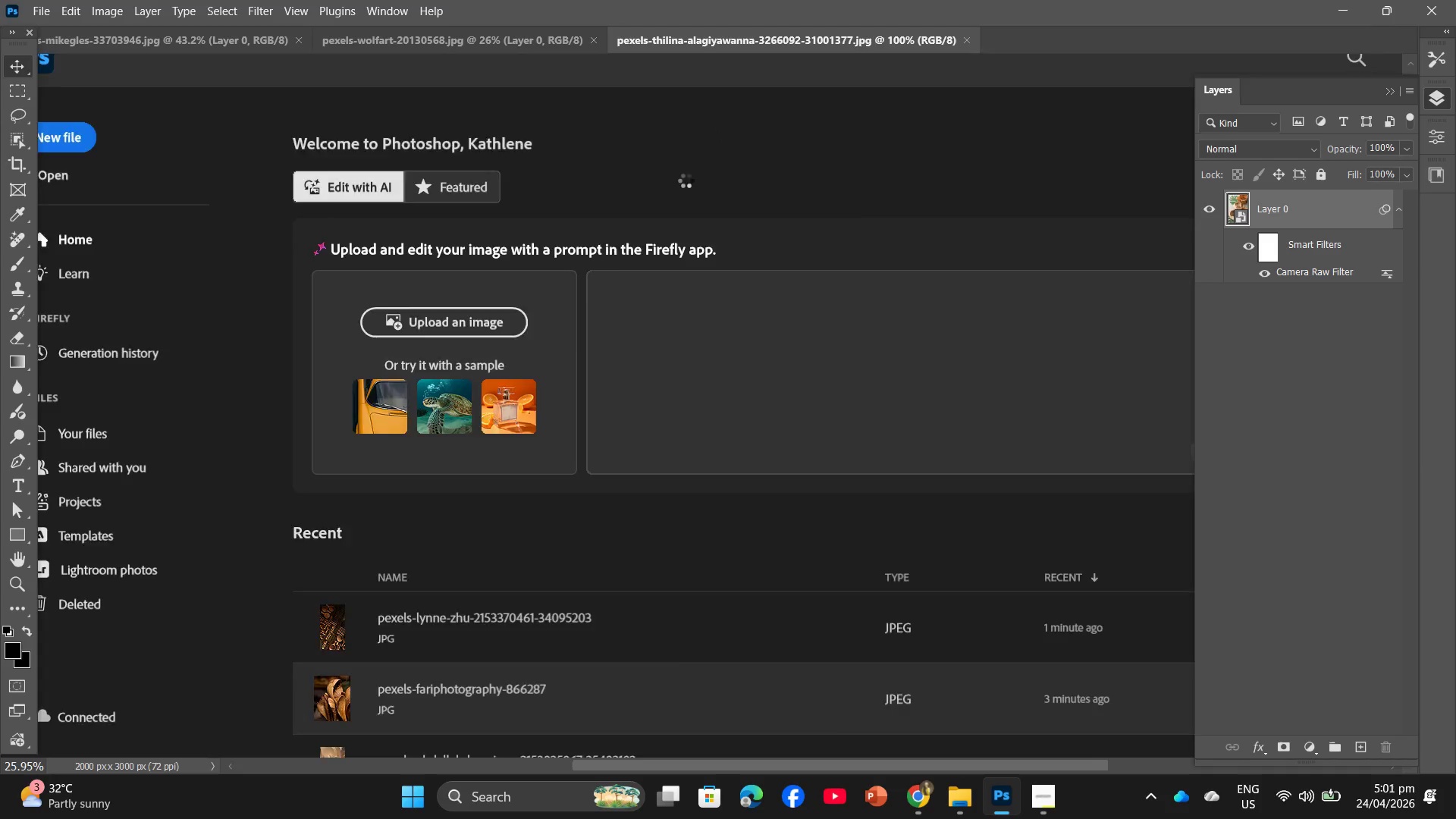 
left_click([112, 0])
 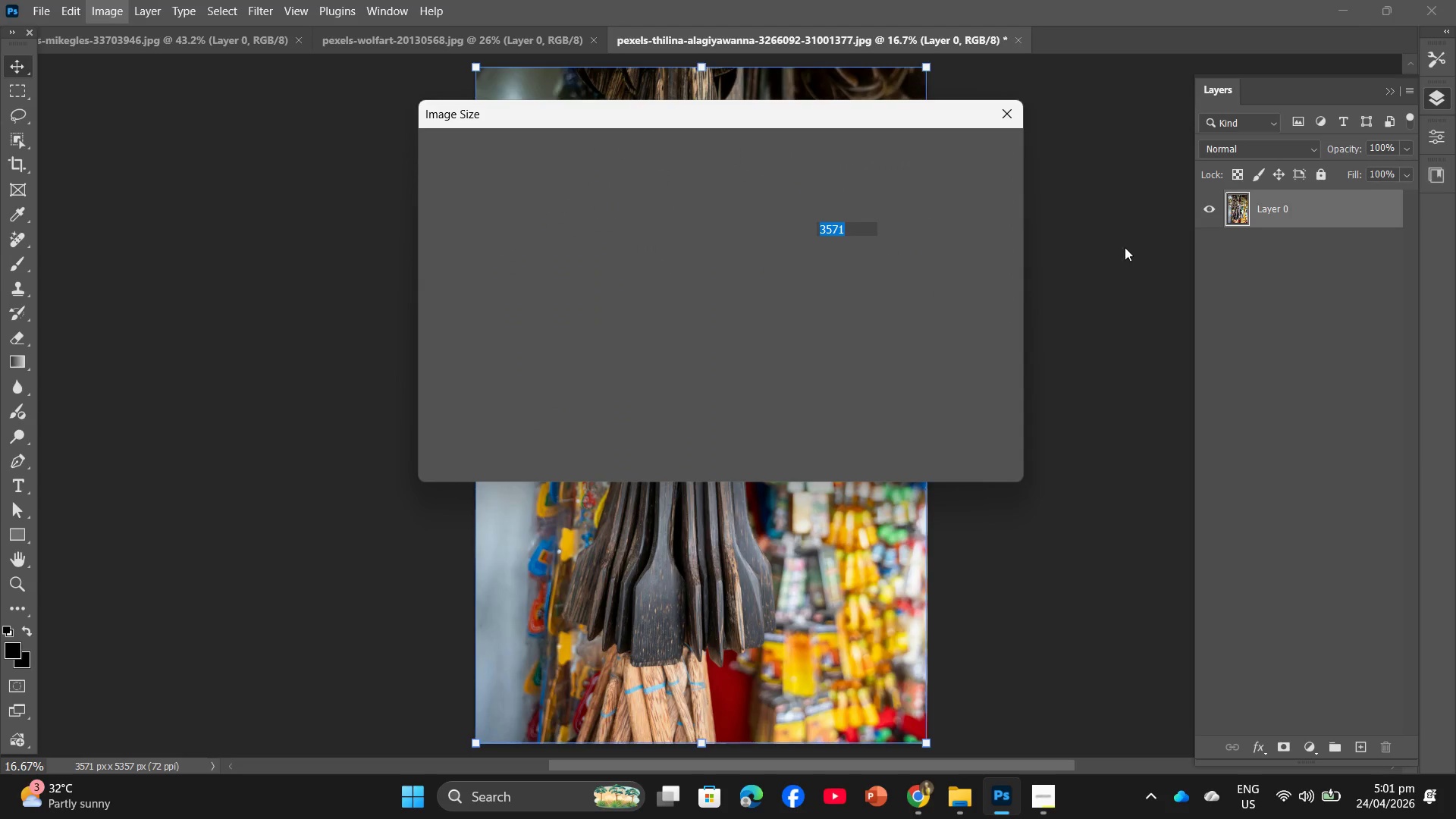 
key(Numpad2)
 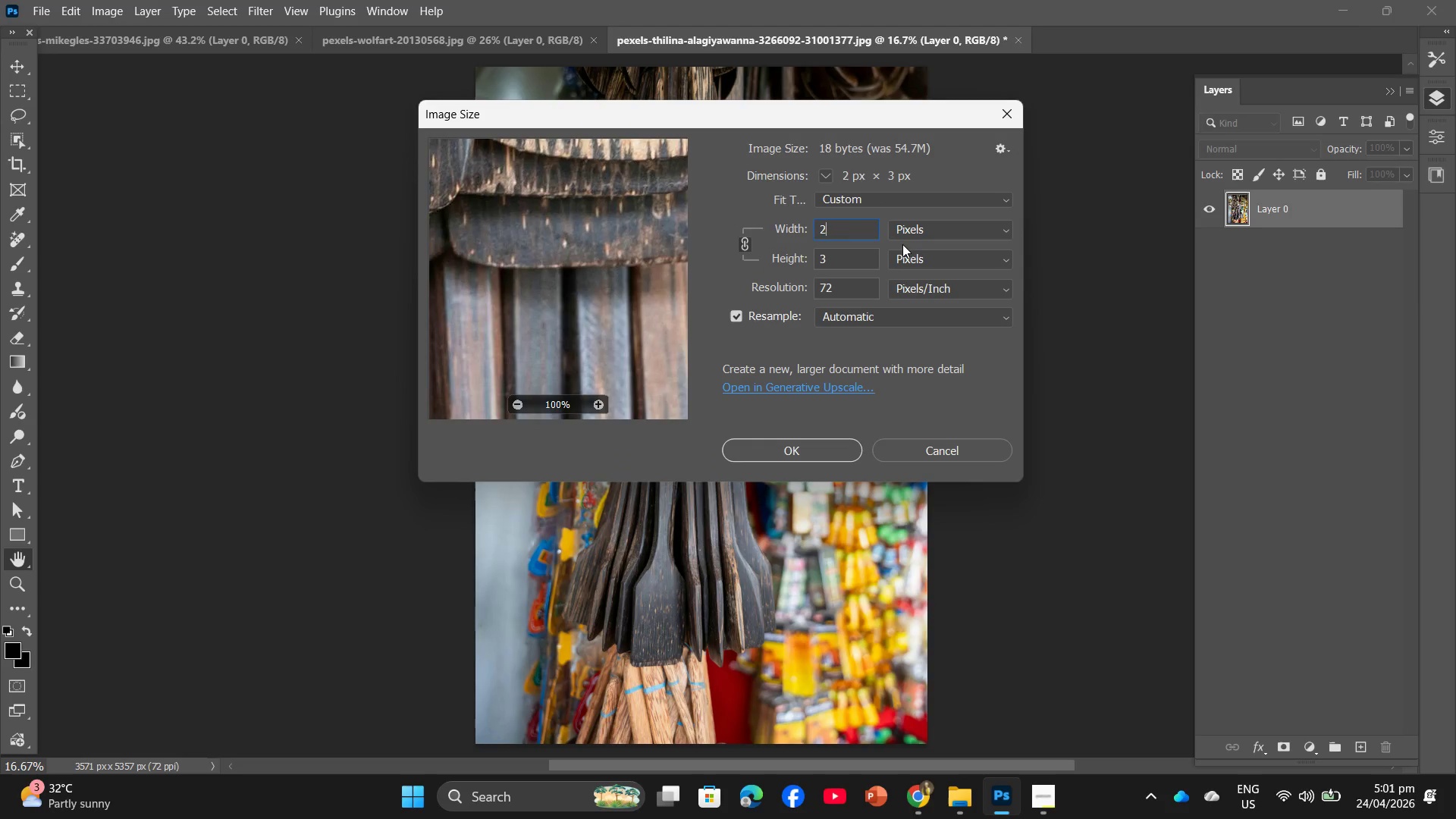 
key(Numpad0)
 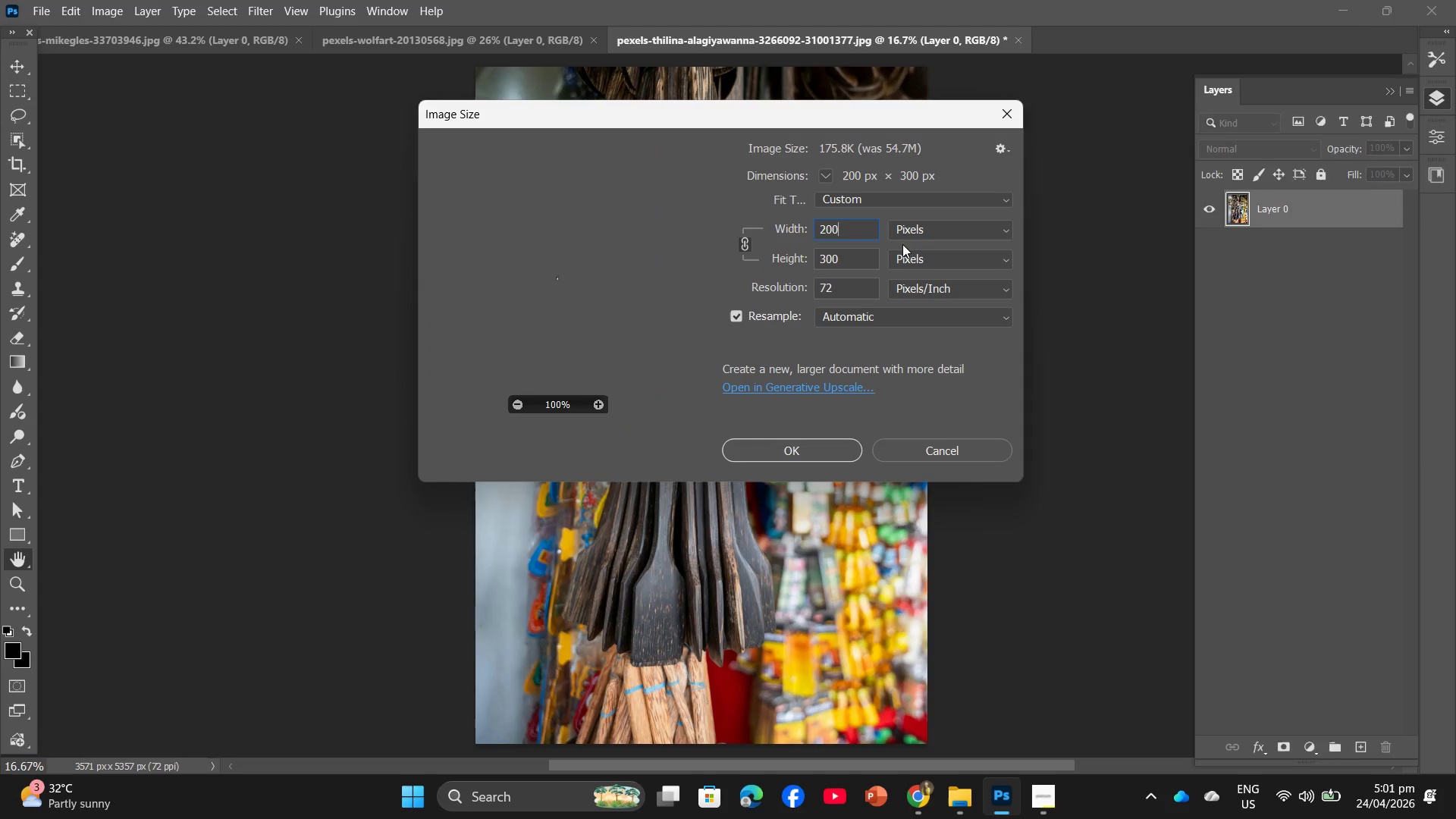 
key(Numpad0)